 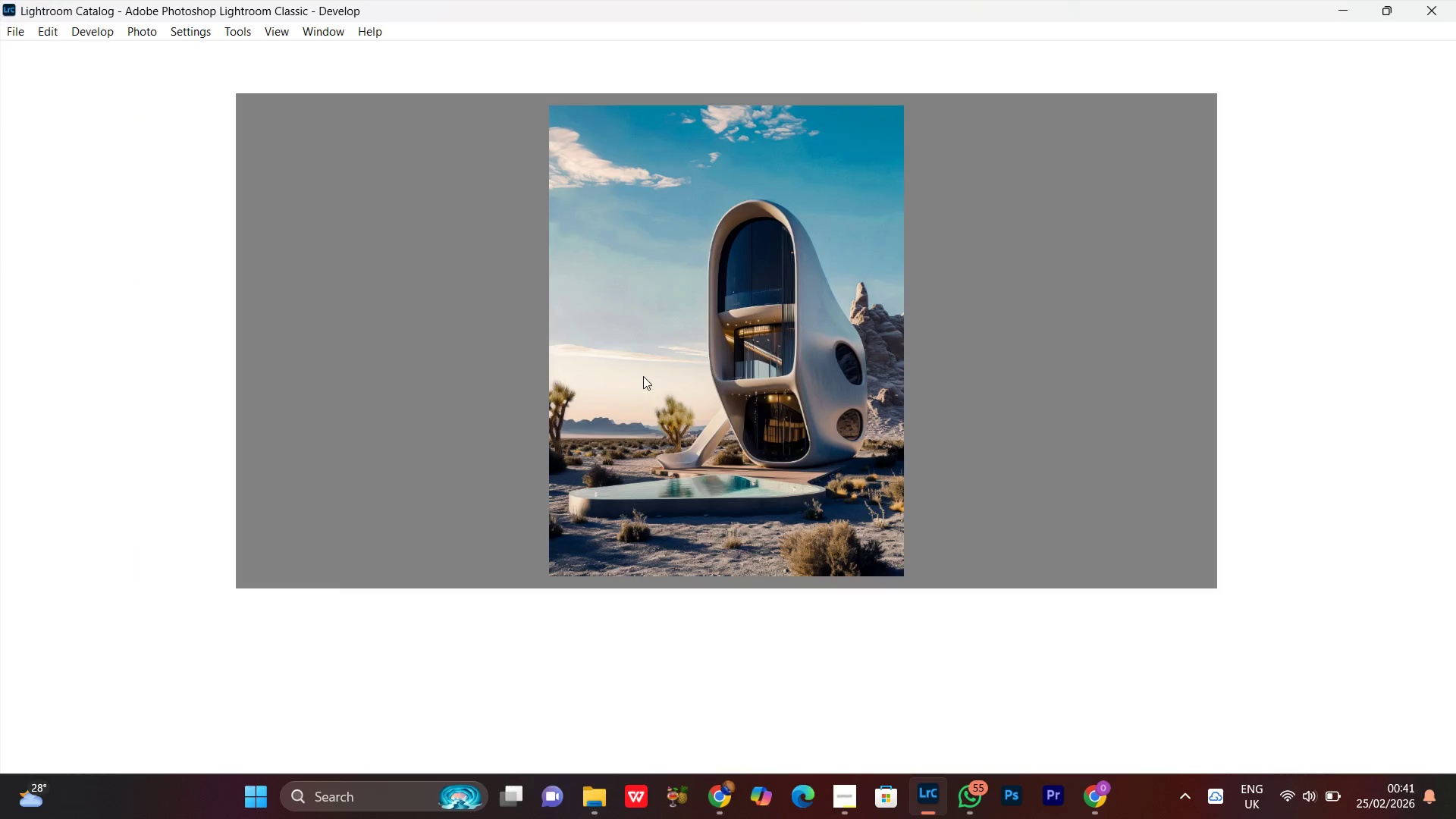 
left_click([5, 39])
 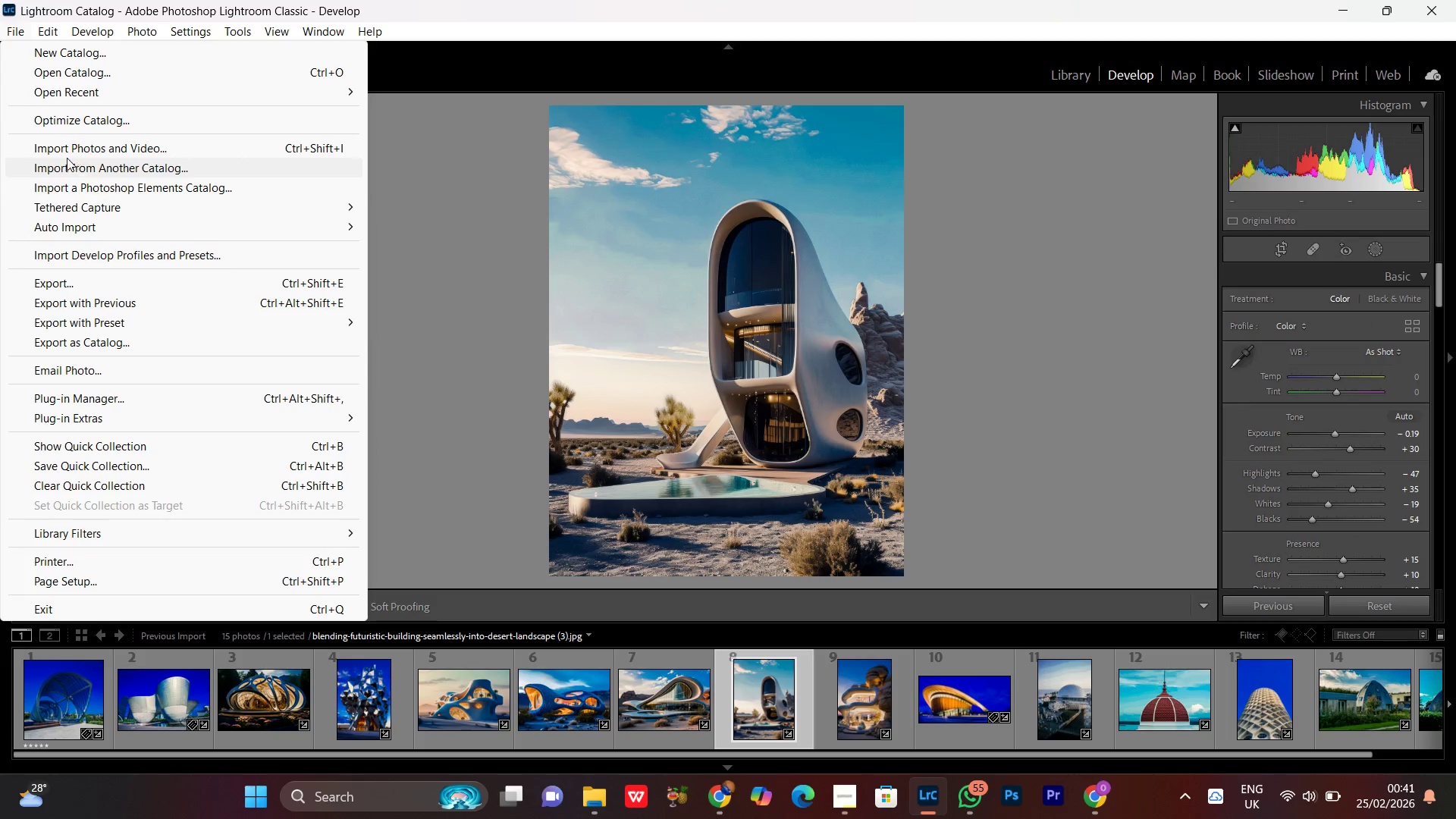 
left_click([64, 155])
 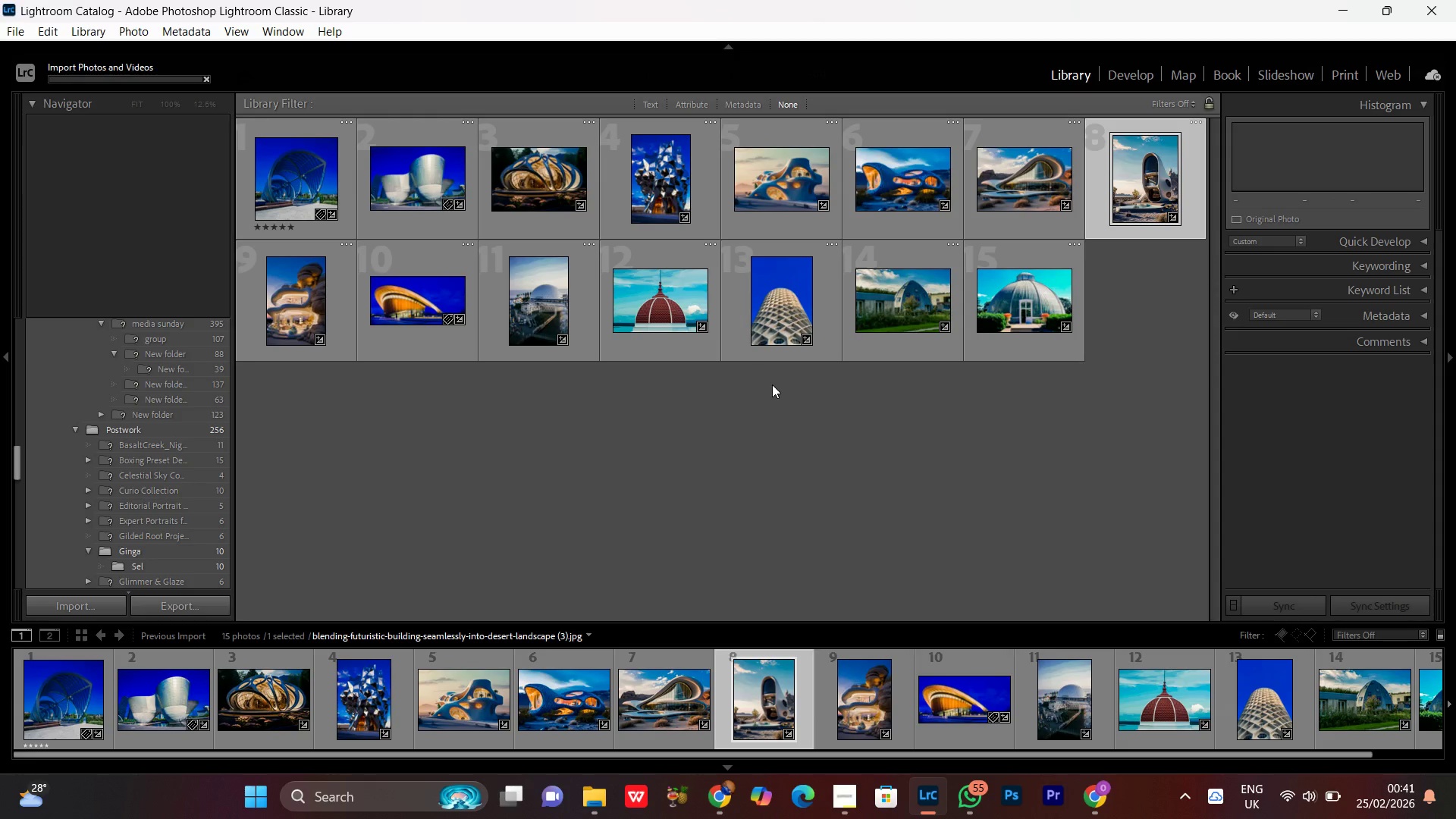 
mouse_move([32, 45])
 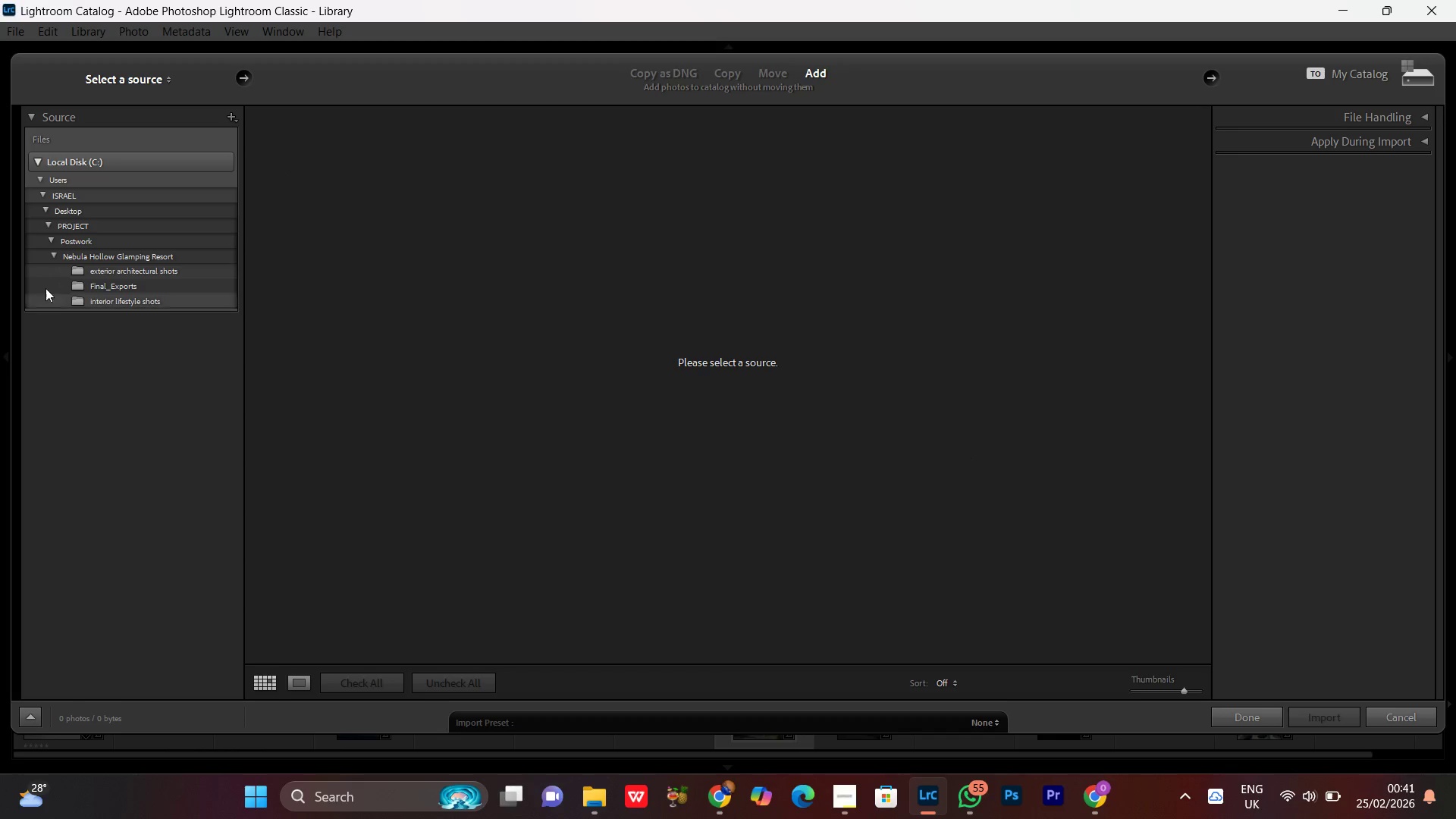 
left_click([49, 243])
 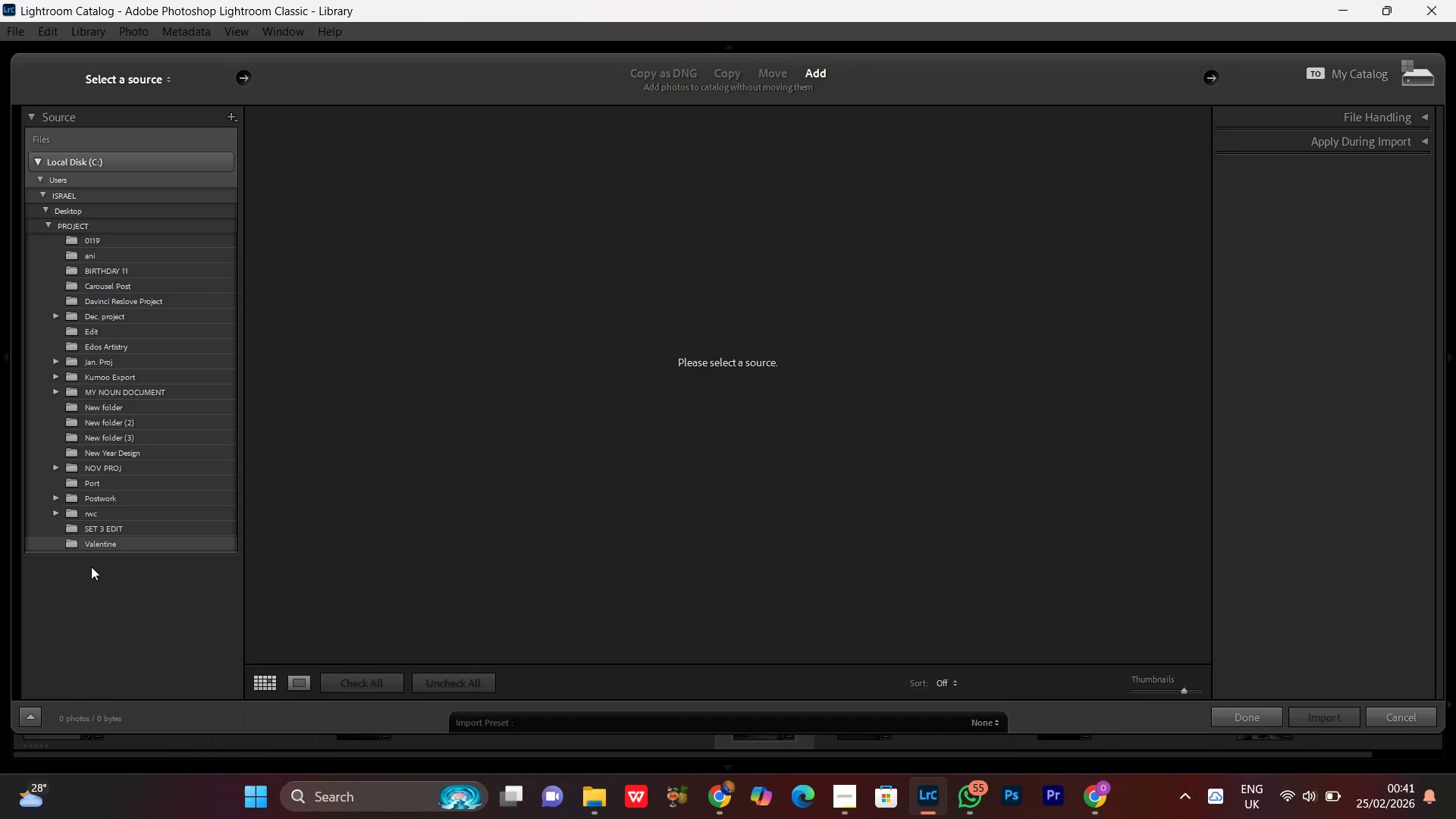 
left_click([56, 498])
 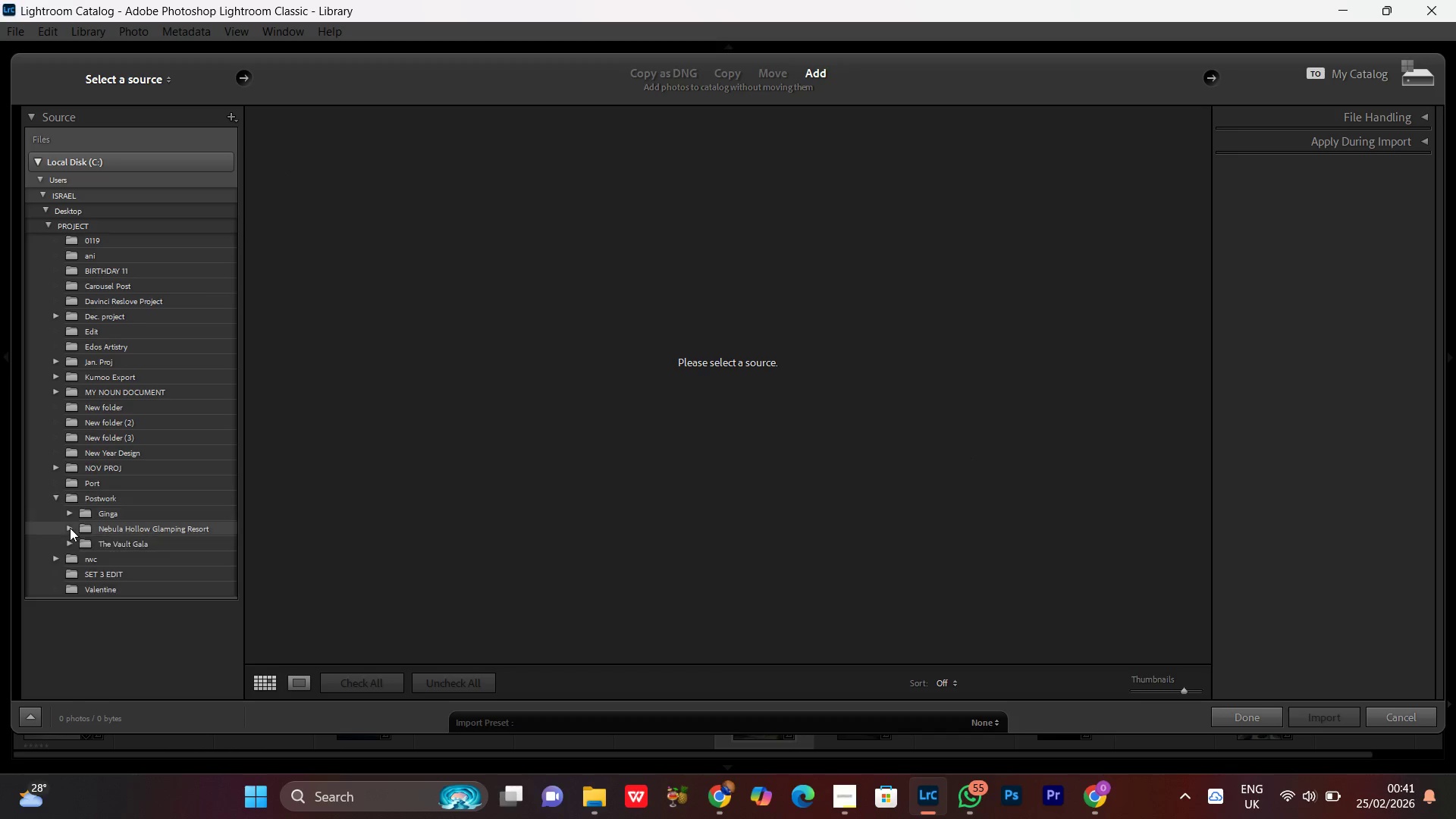 
scroll: coordinate [70, 528], scroll_direction: down, amount: 1.0
 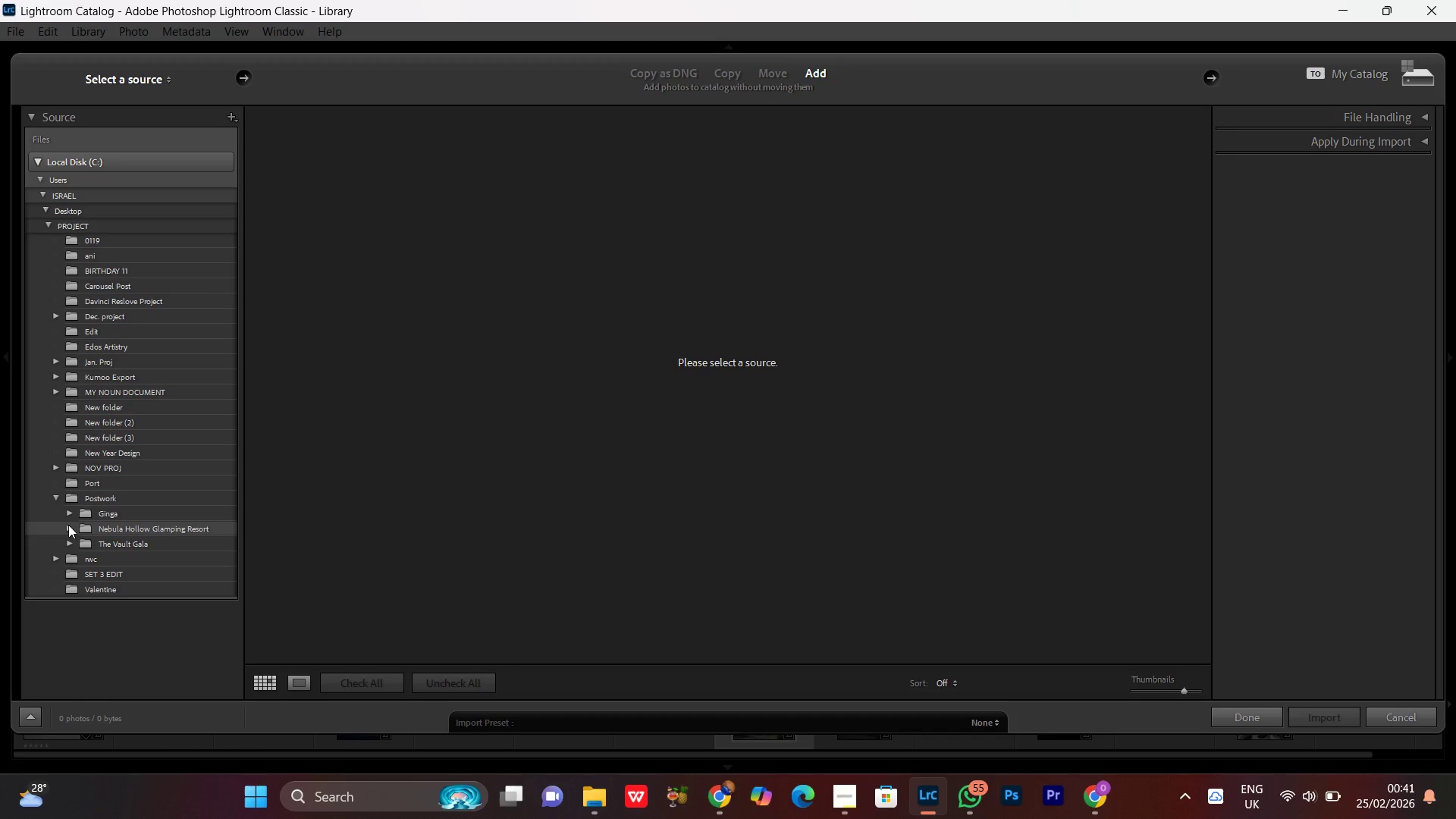 
left_click([67, 524])
 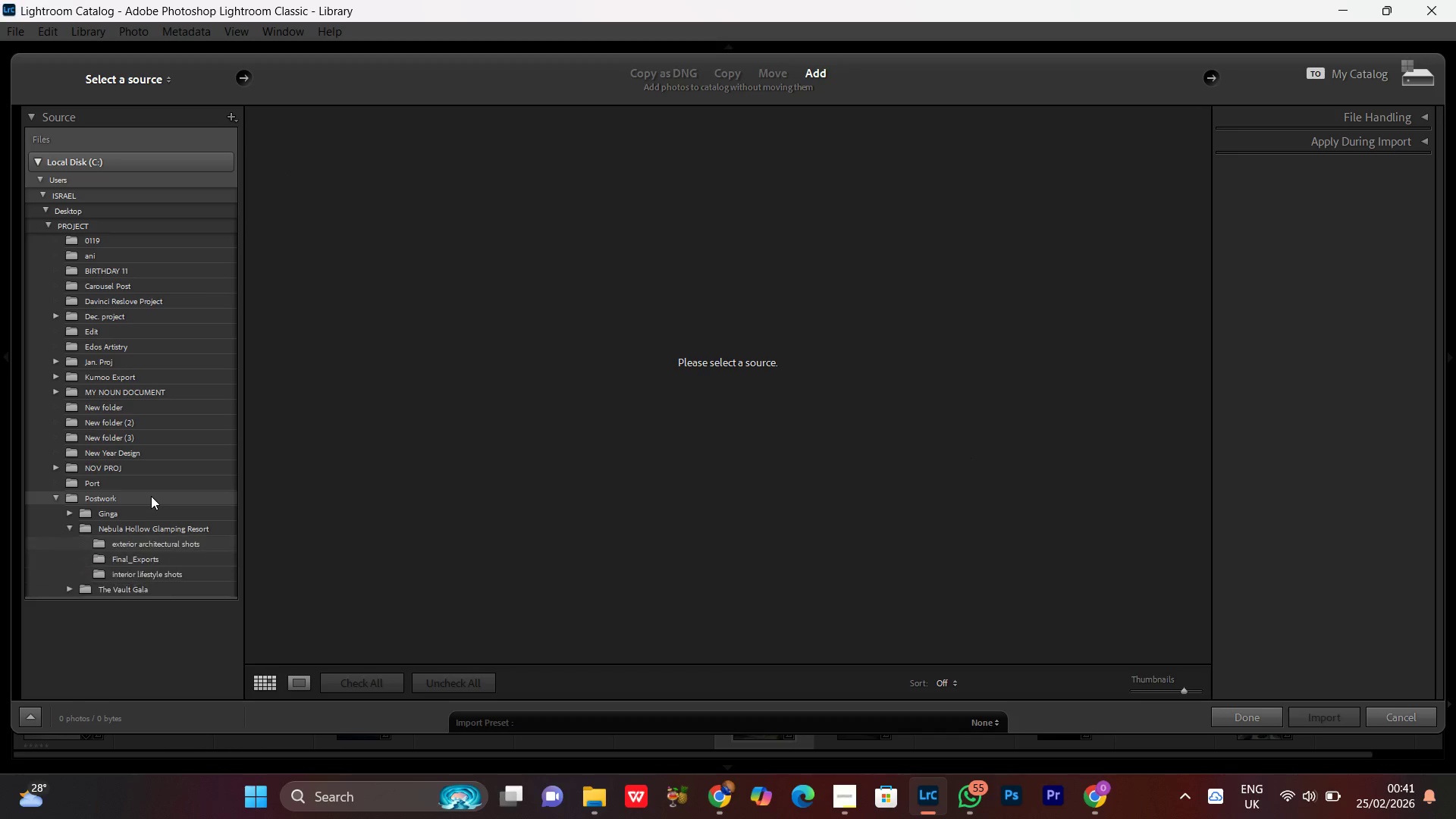 
scroll: coordinate [151, 496], scroll_direction: down, amount: 1.0
 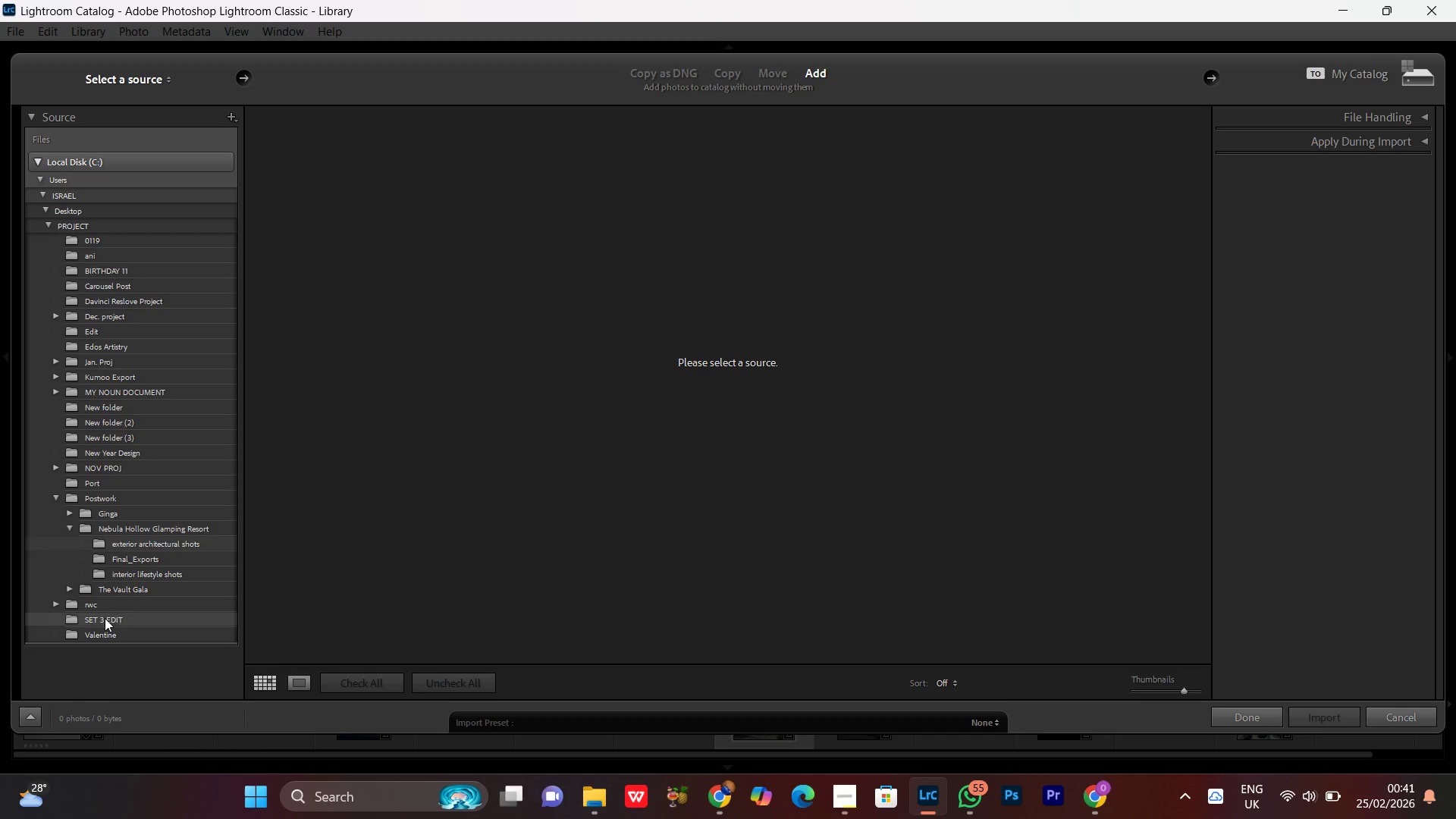 
left_click([118, 576])
 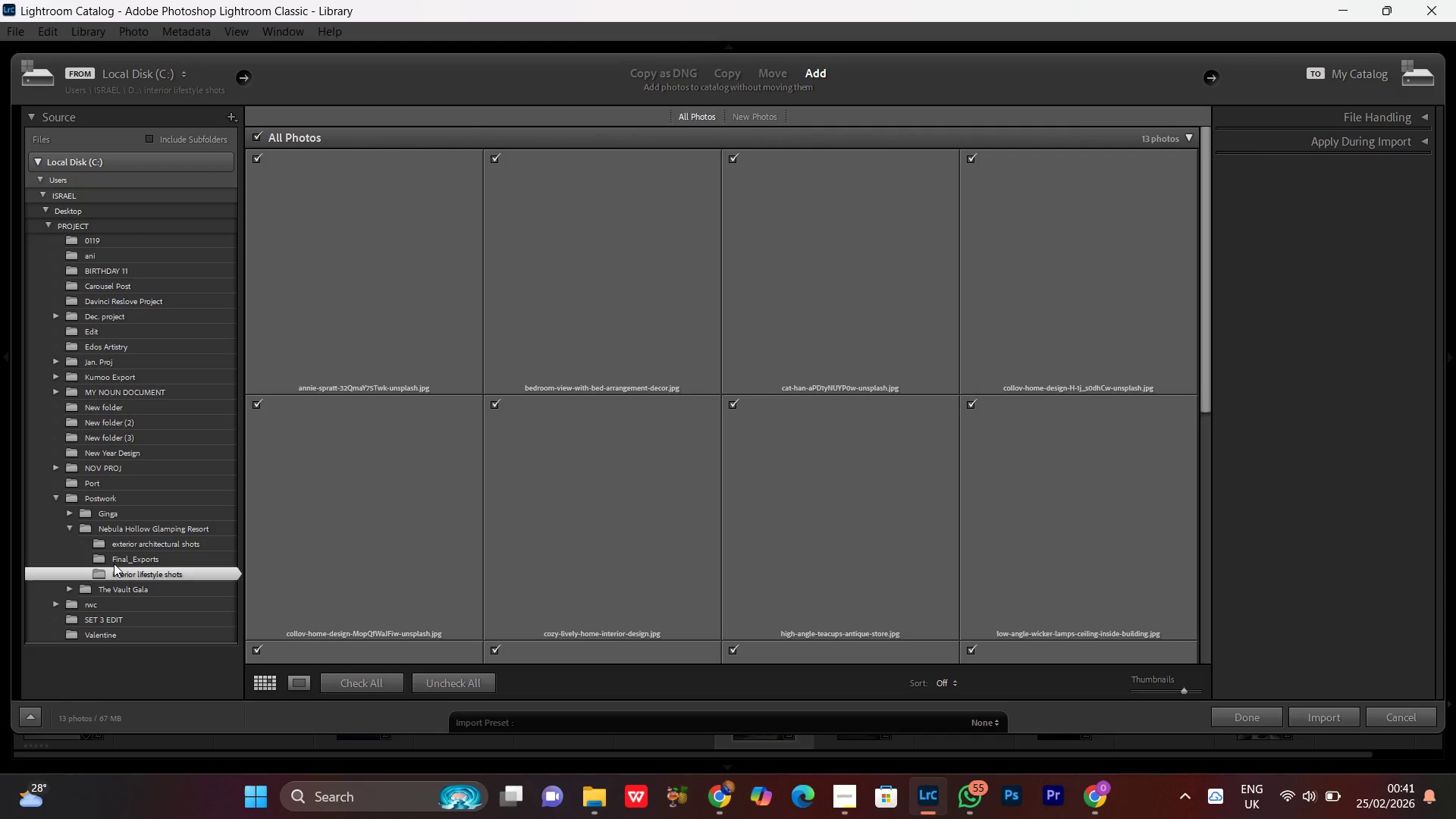 
left_click([121, 562])
 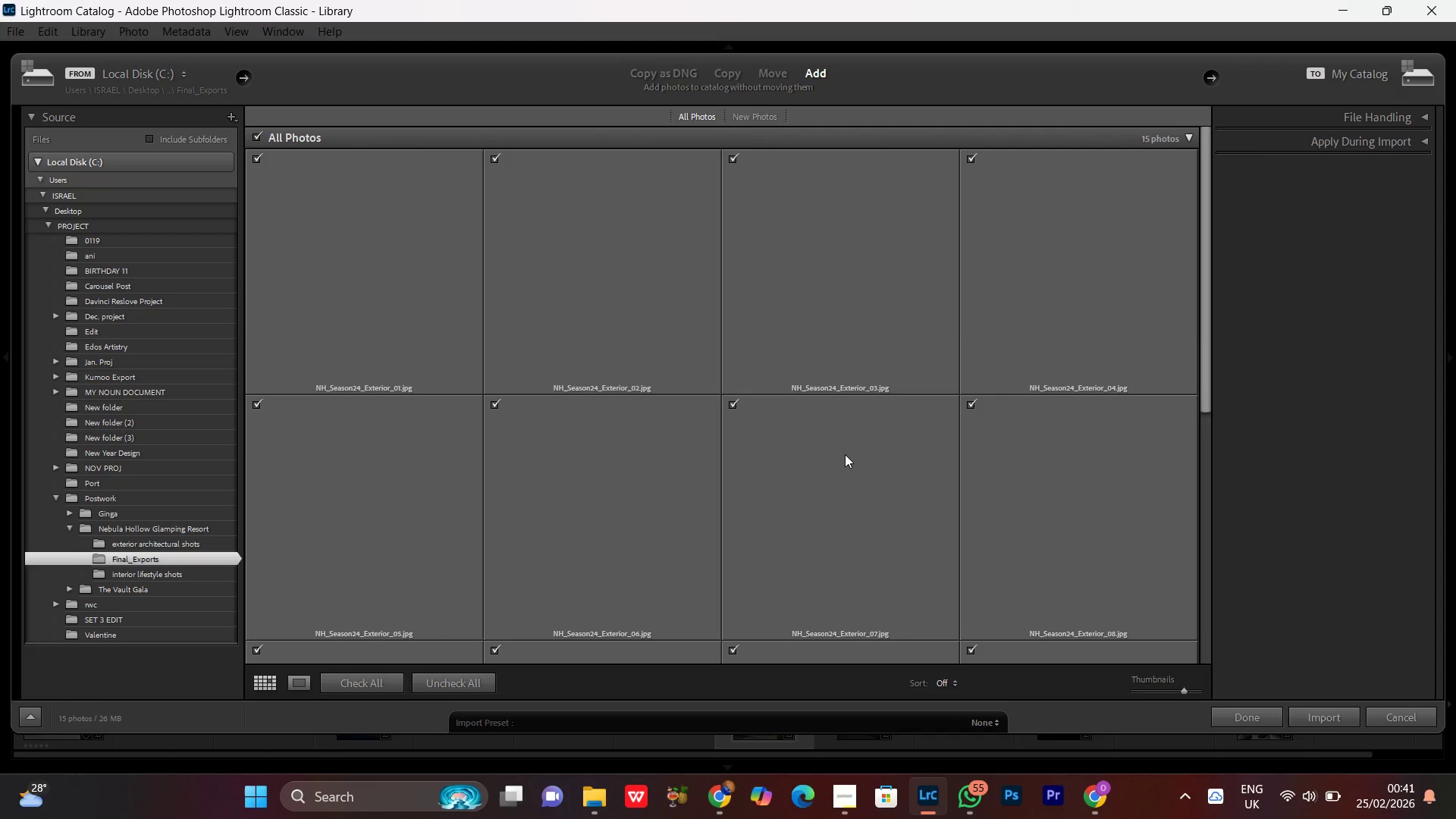 
scroll: coordinate [824, 482], scroll_direction: none, amount: 0.0
 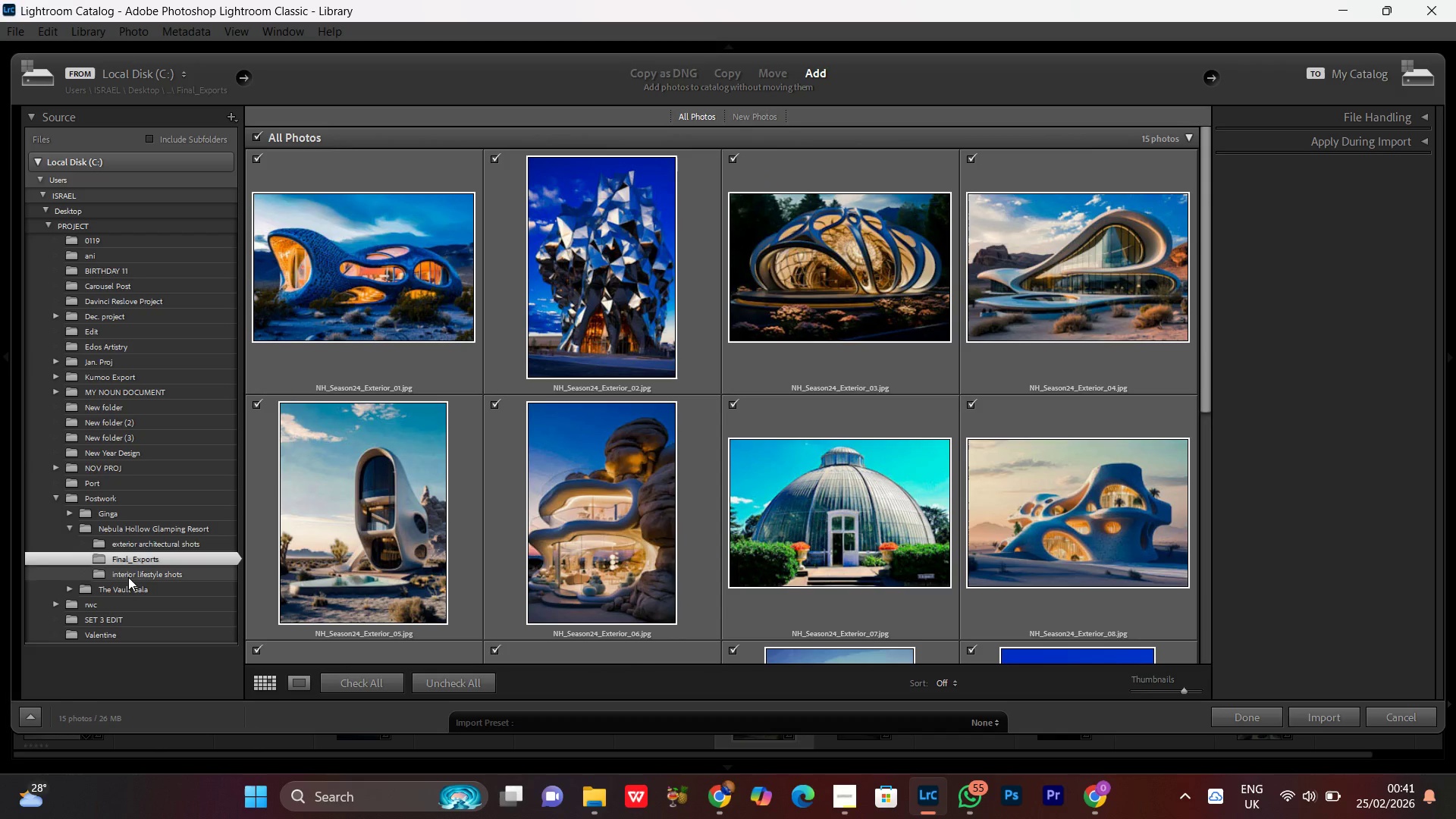 
left_click([127, 574])
 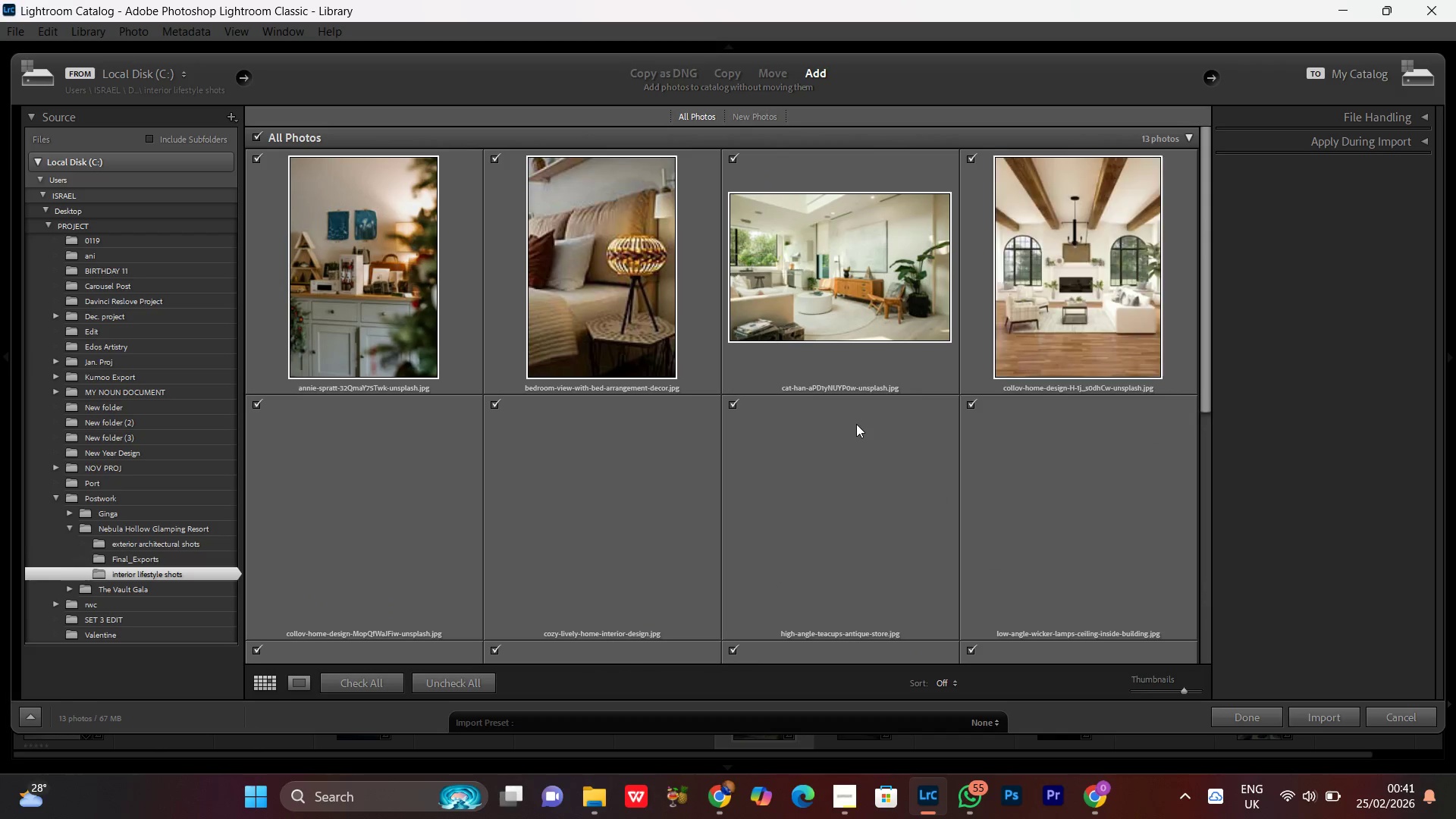 
scroll: coordinate [856, 424], scroll_direction: down, amount: 5.0
 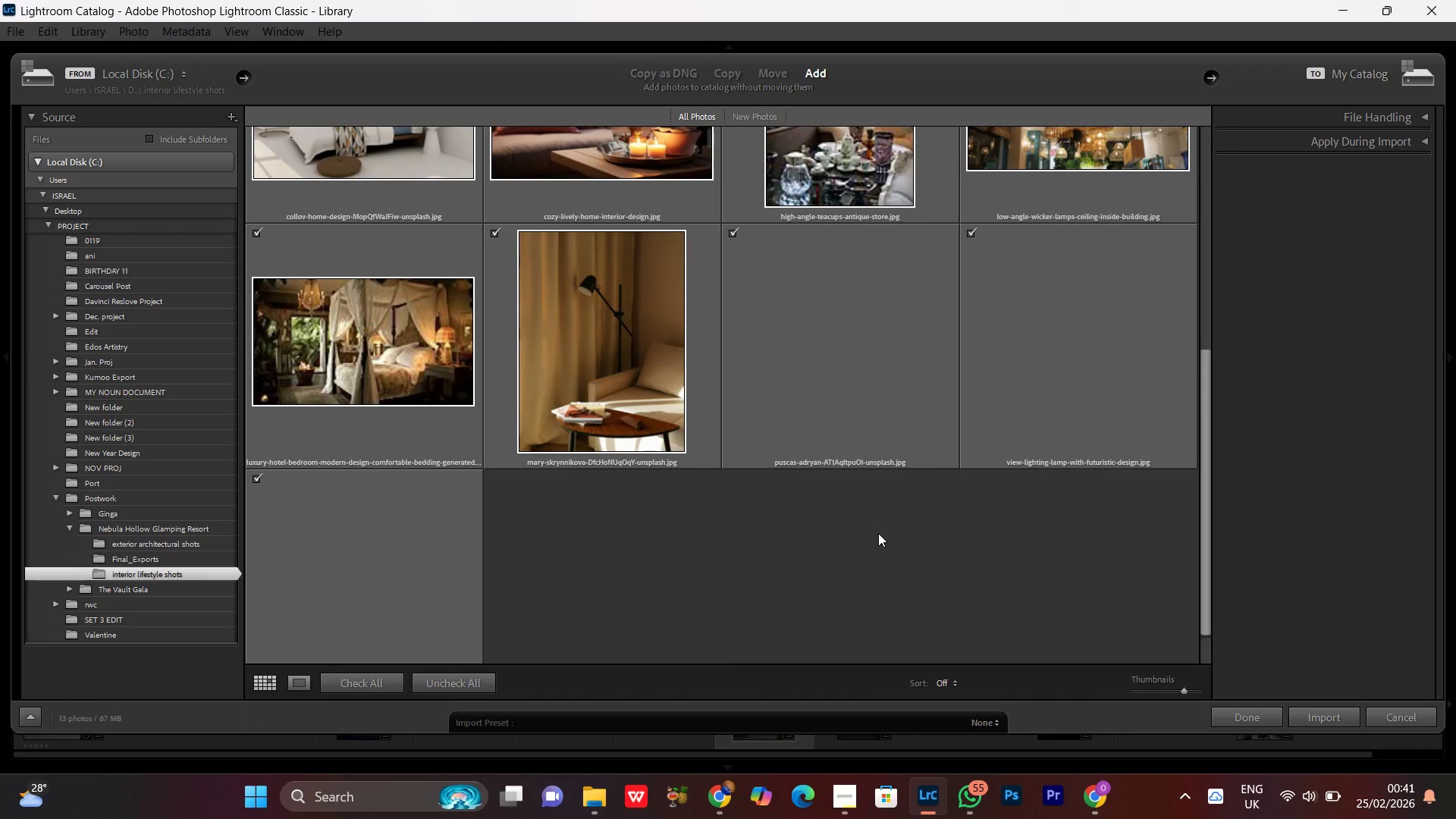 
scroll: coordinate [896, 469], scroll_direction: none, amount: 0.0
 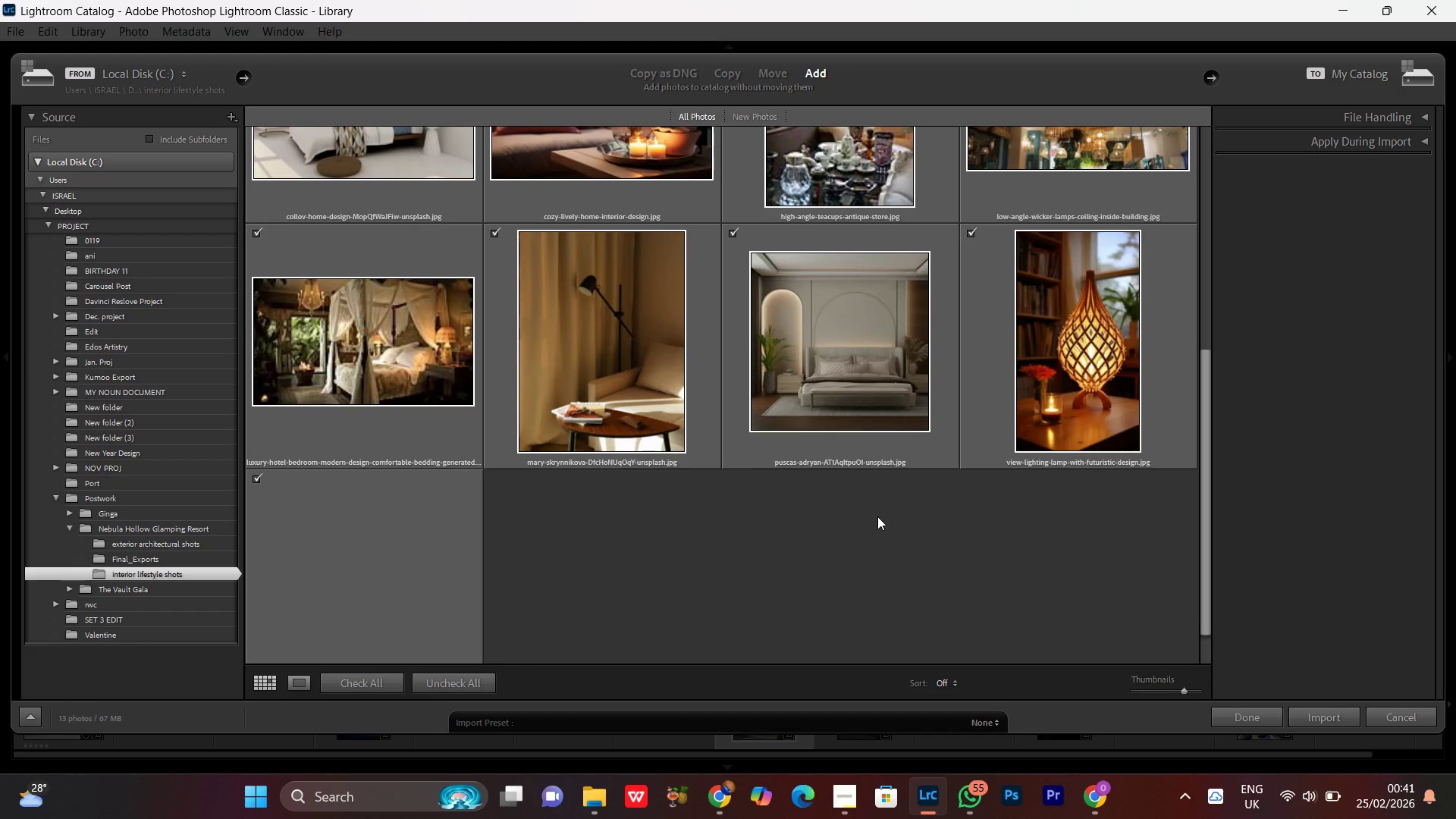 
scroll: coordinate [877, 516], scroll_direction: up, amount: 5.0
 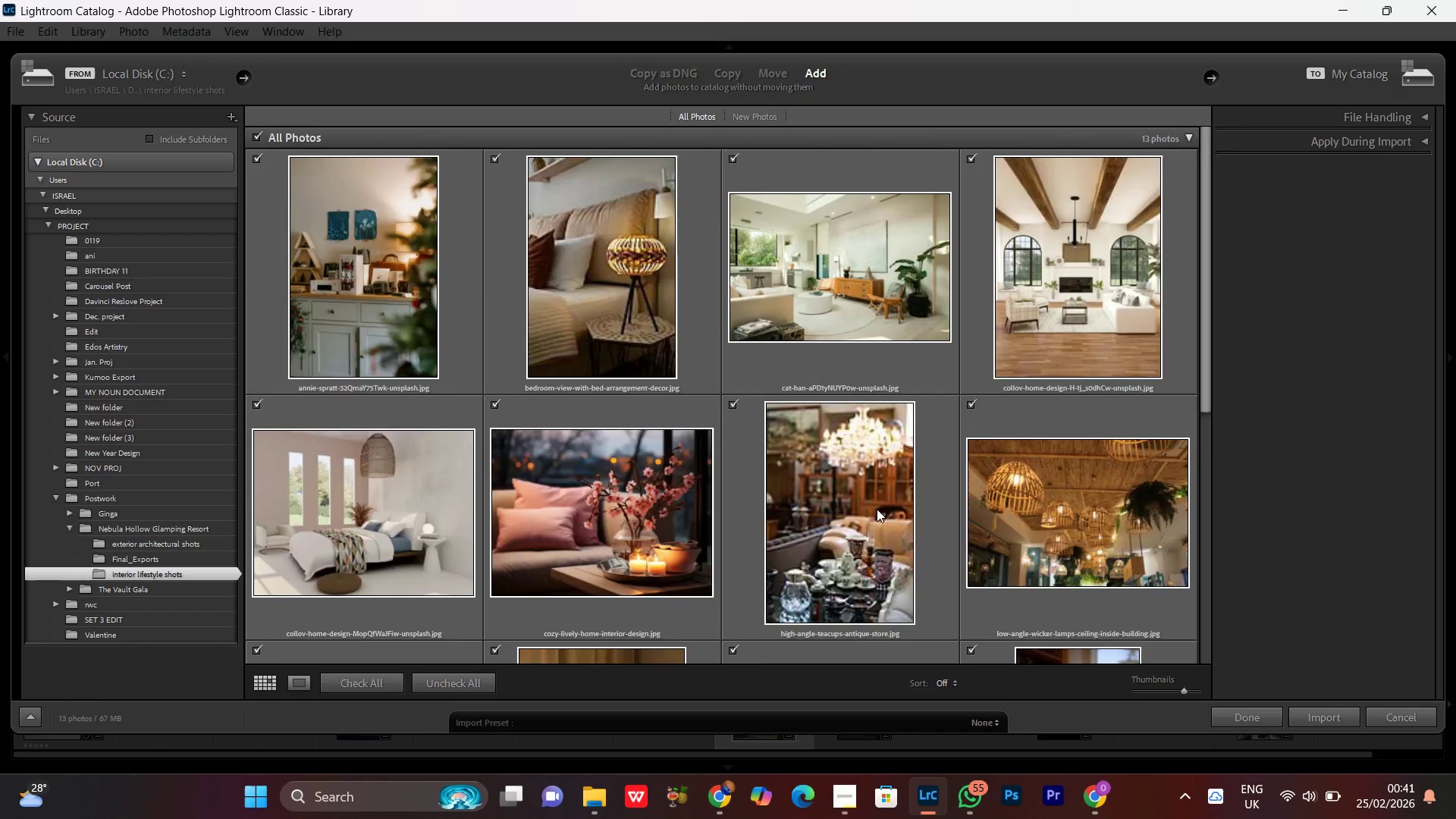 
scroll: coordinate [881, 548], scroll_direction: down, amount: 5.0
 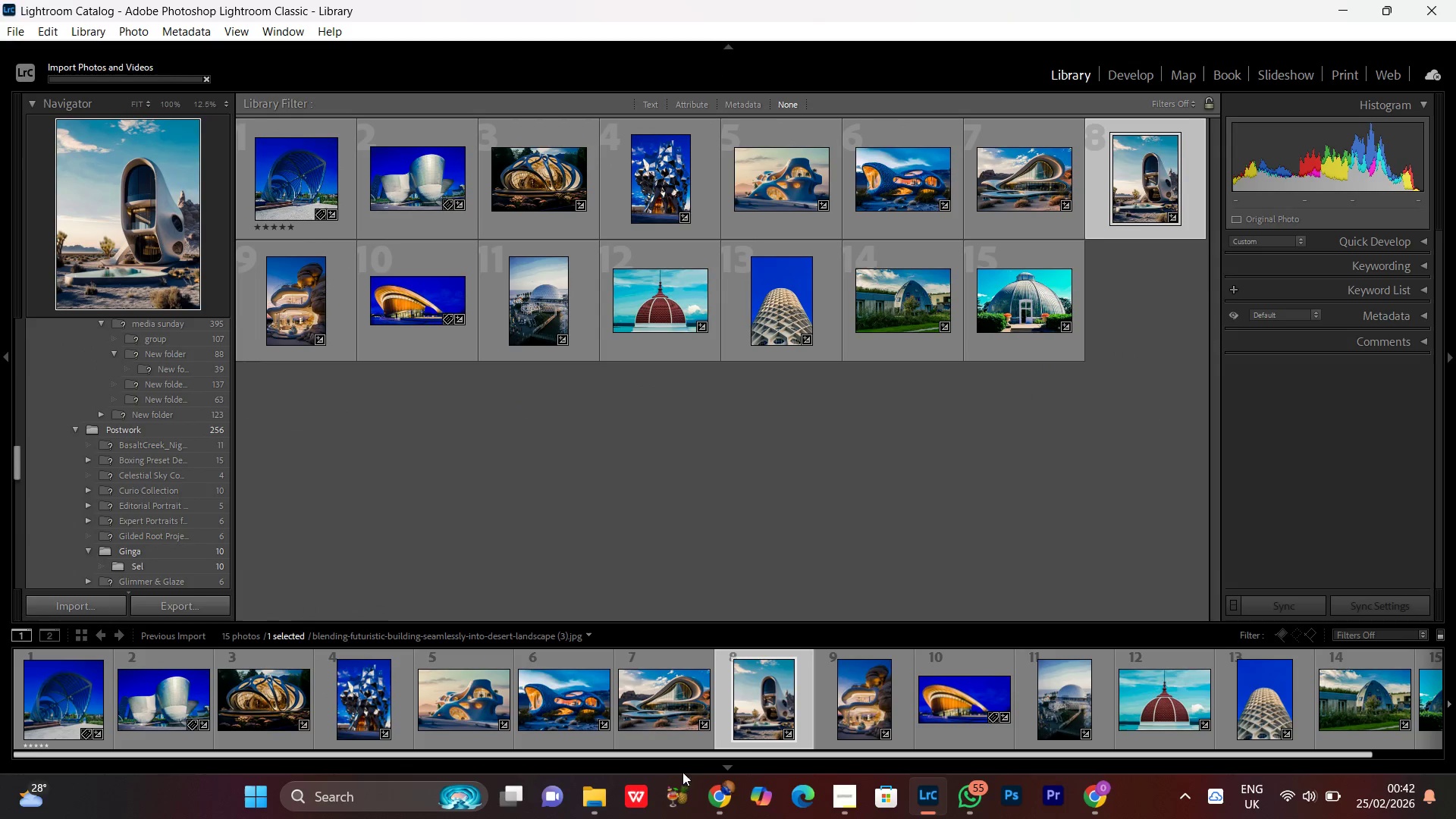 
left_click([597, 789])
 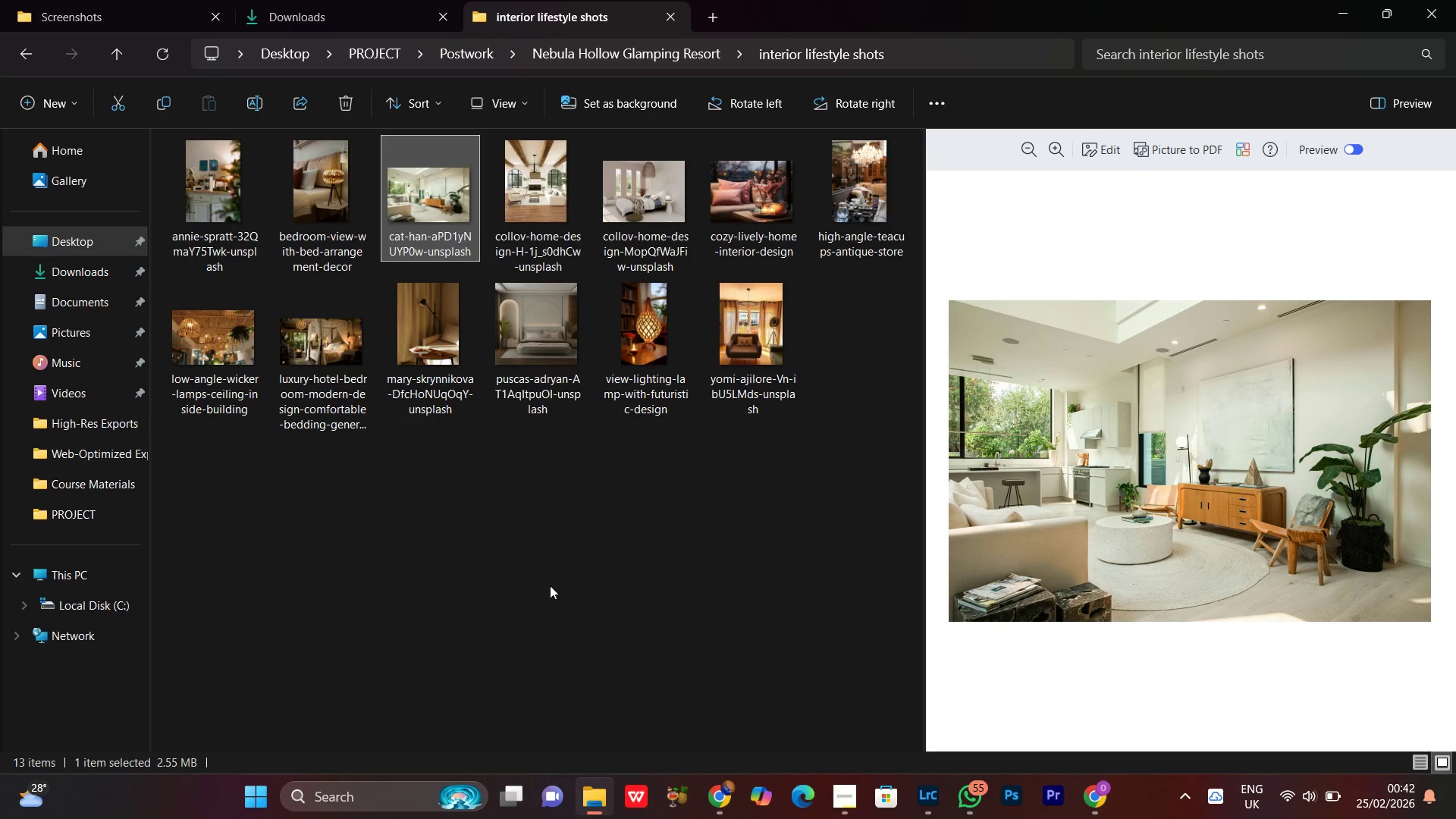 
left_click([550, 581])
 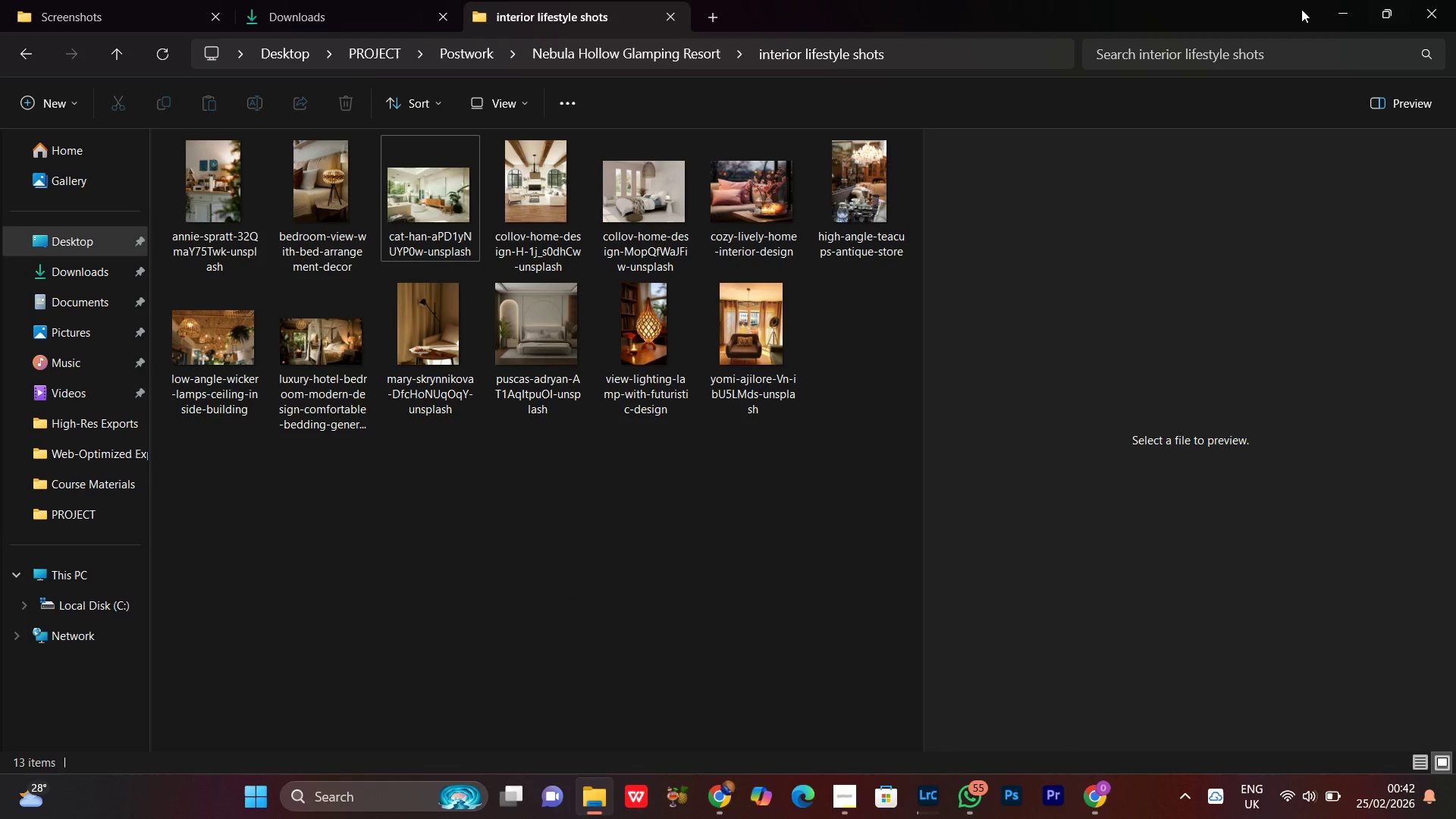 
left_click([1334, 10])
 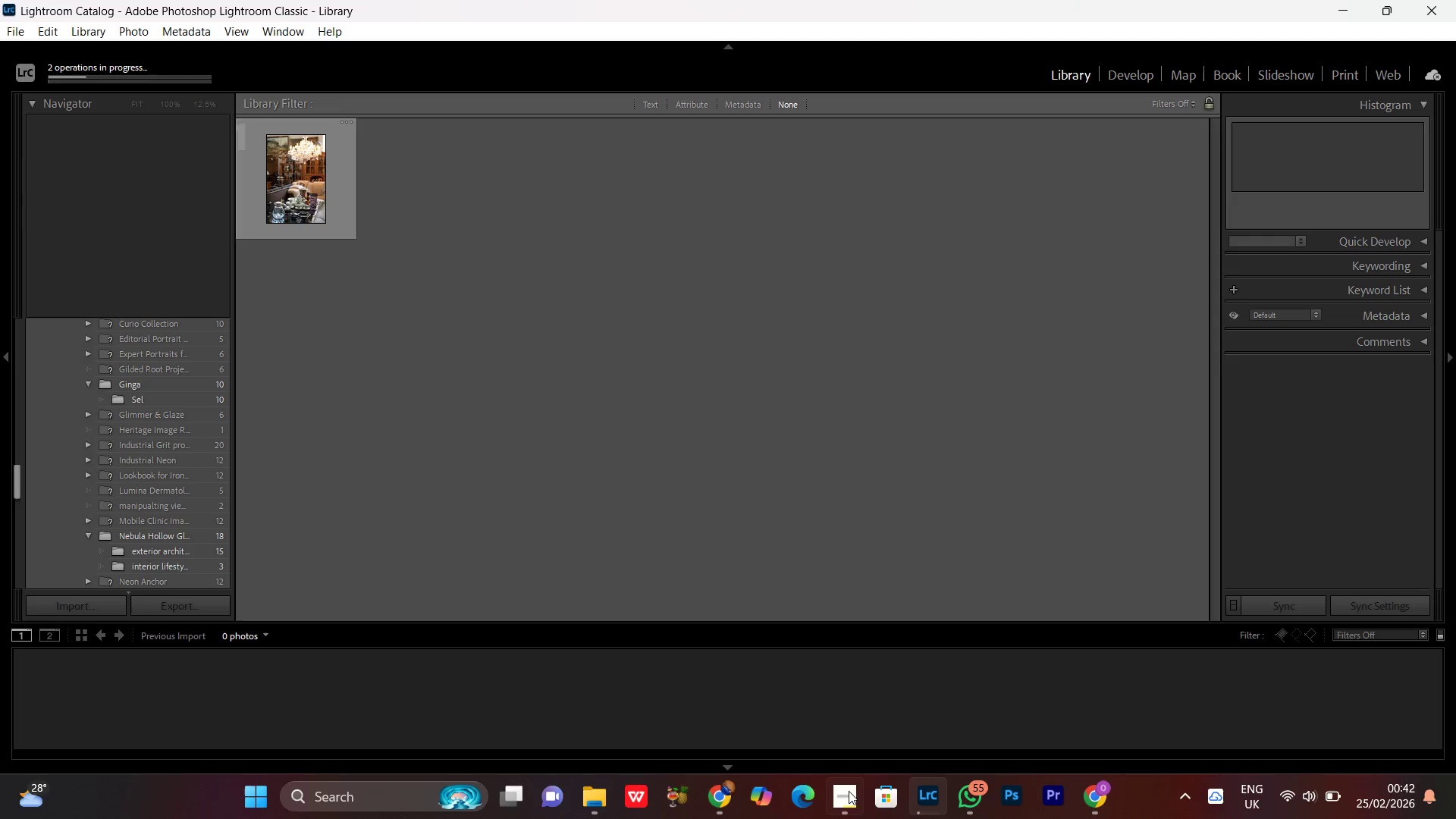 
left_click([846, 796])